 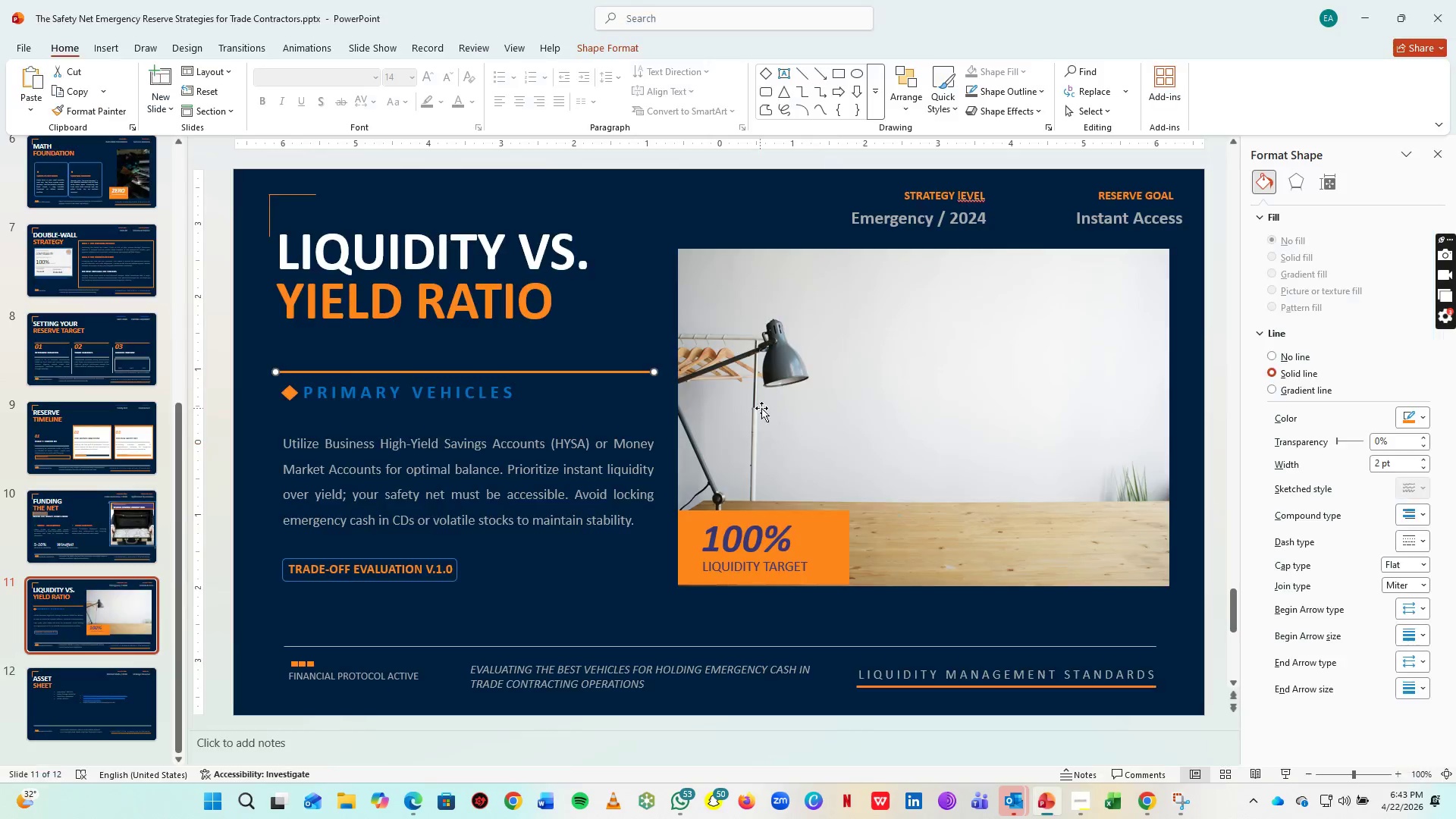 
key(Control+S)
 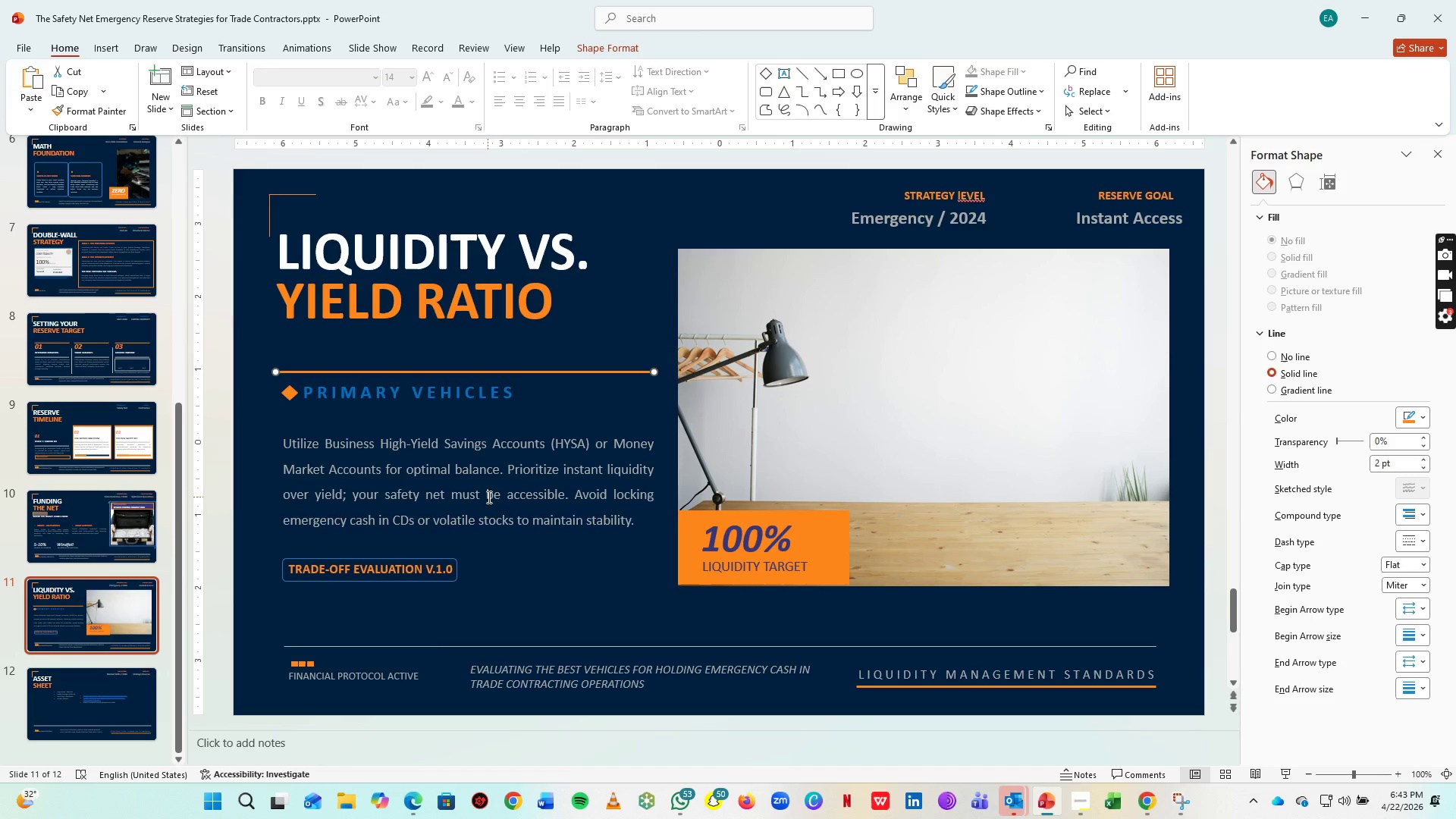 
wait(15.05)
 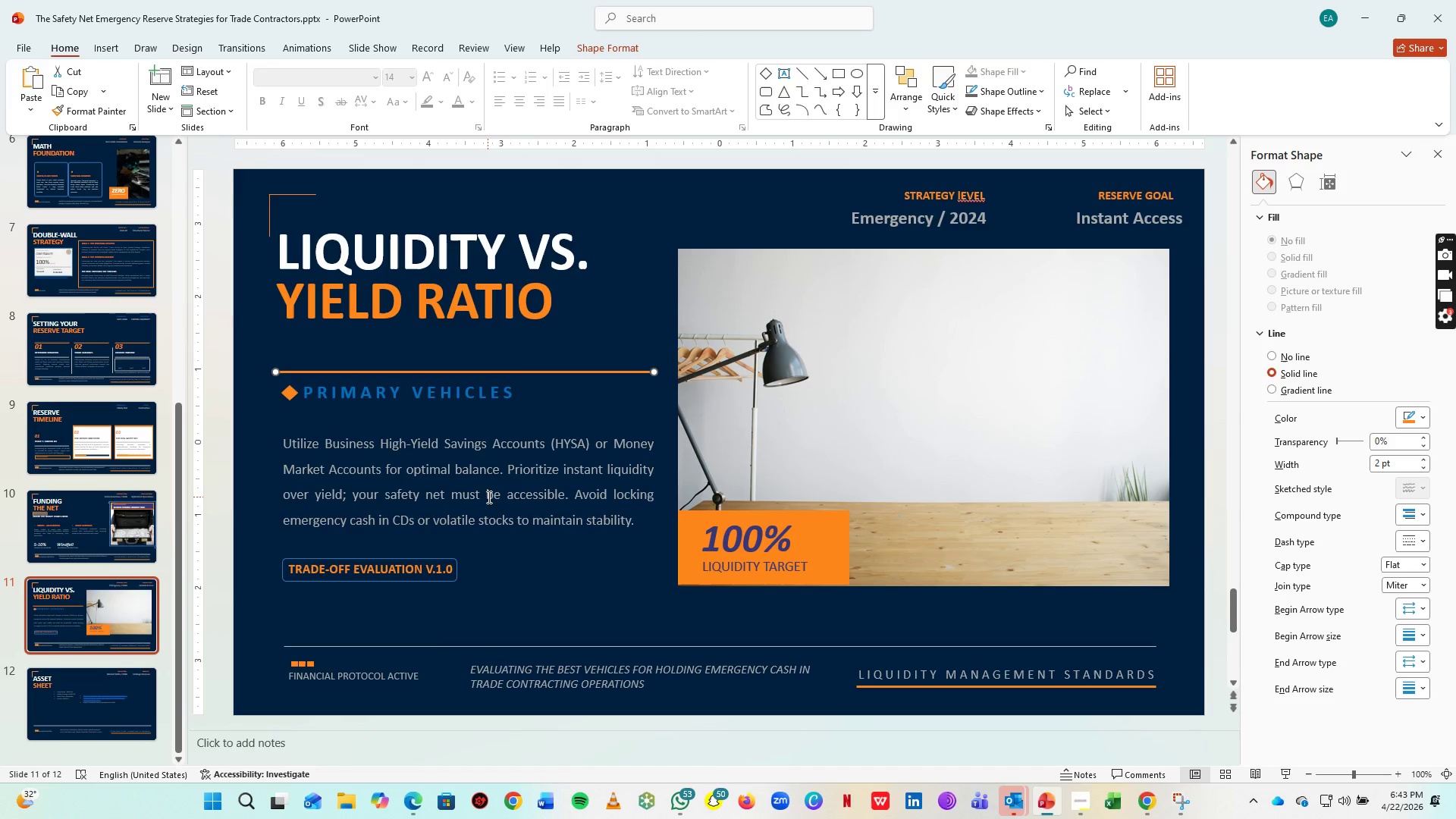 
left_click([1001, 286])
 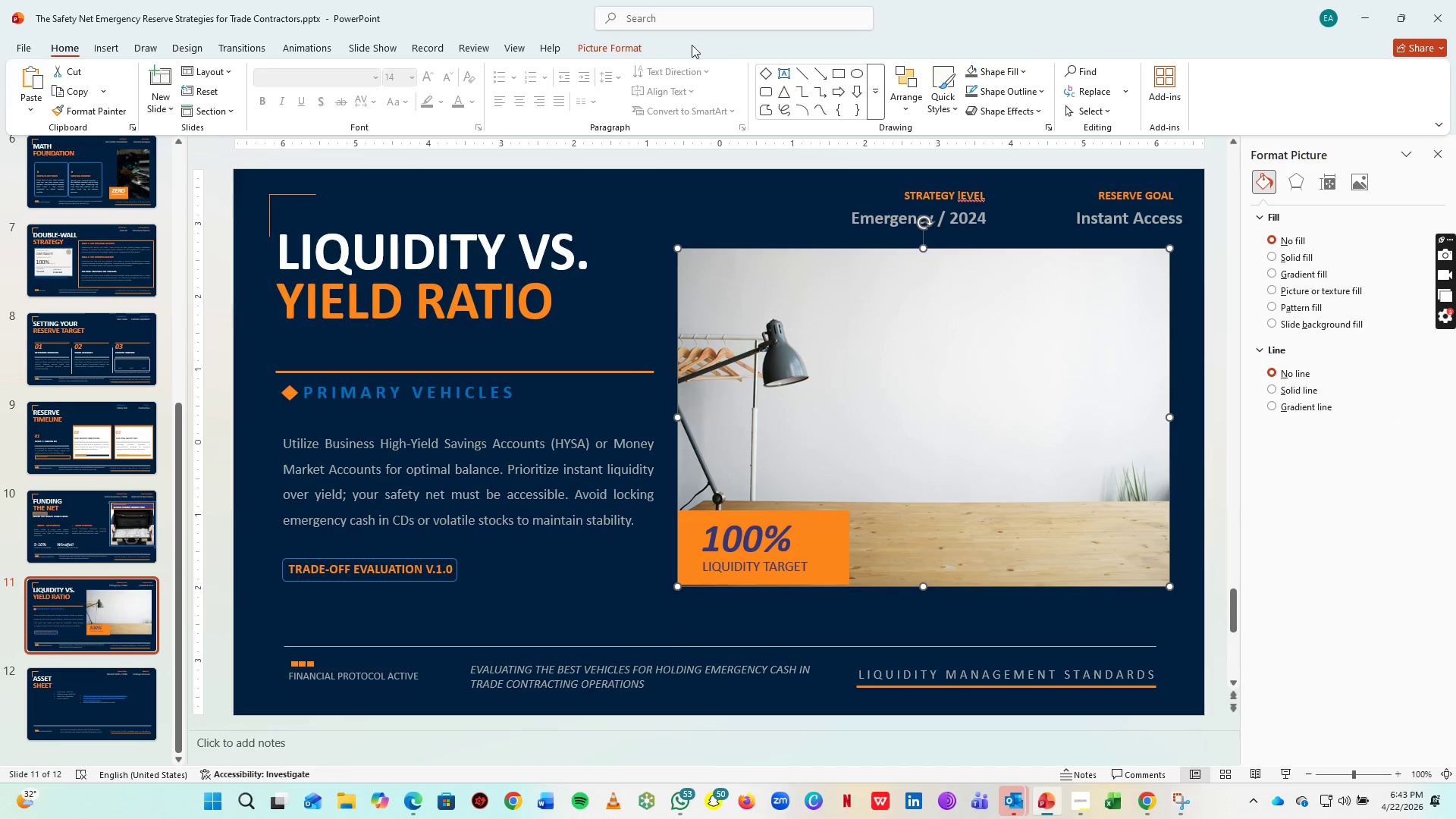 
left_click([611, 46])
 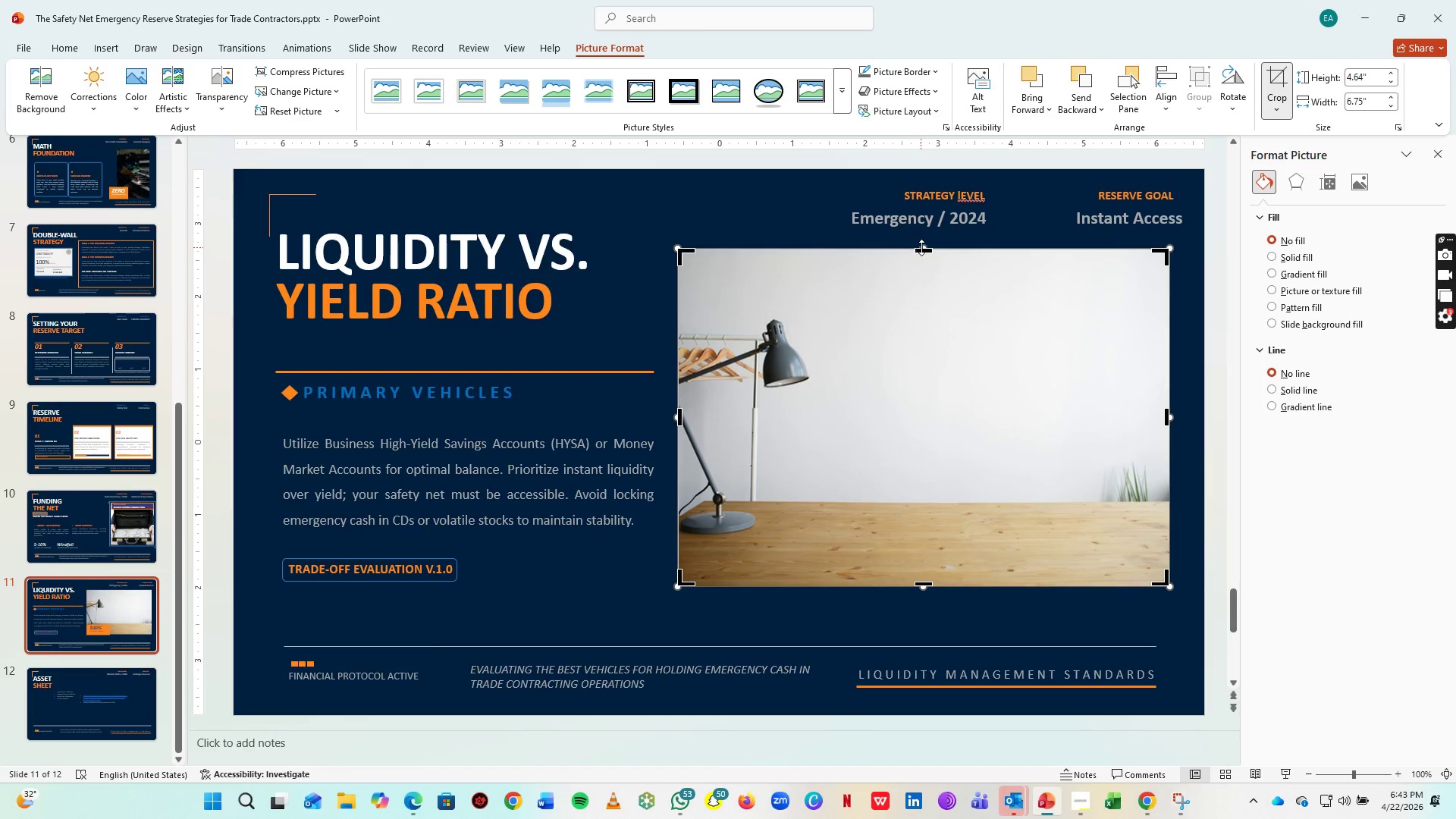 
left_click_drag(start_coordinate=[926, 250], to_coordinate=[927, 315])
 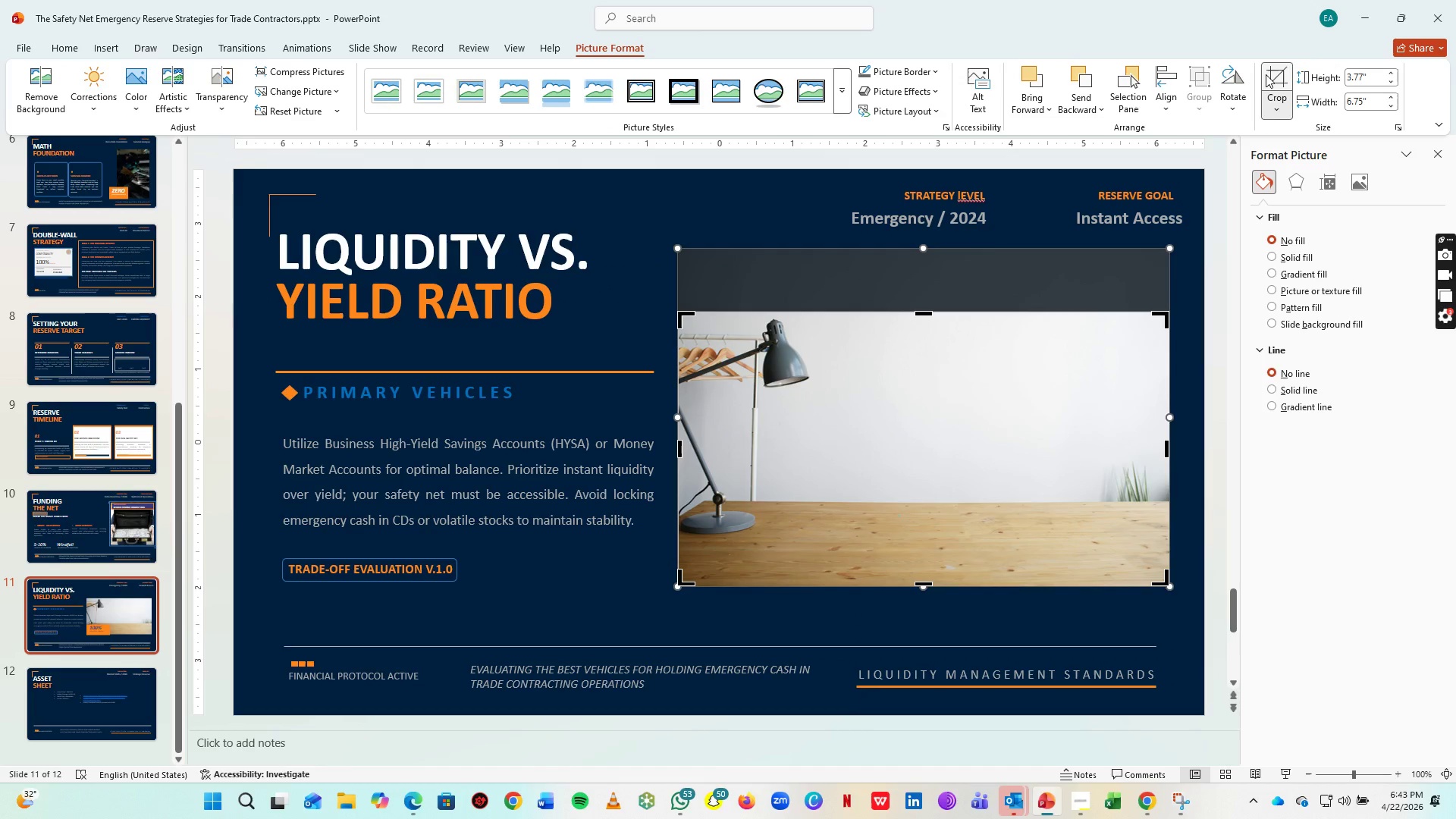 
left_click([1266, 74])
 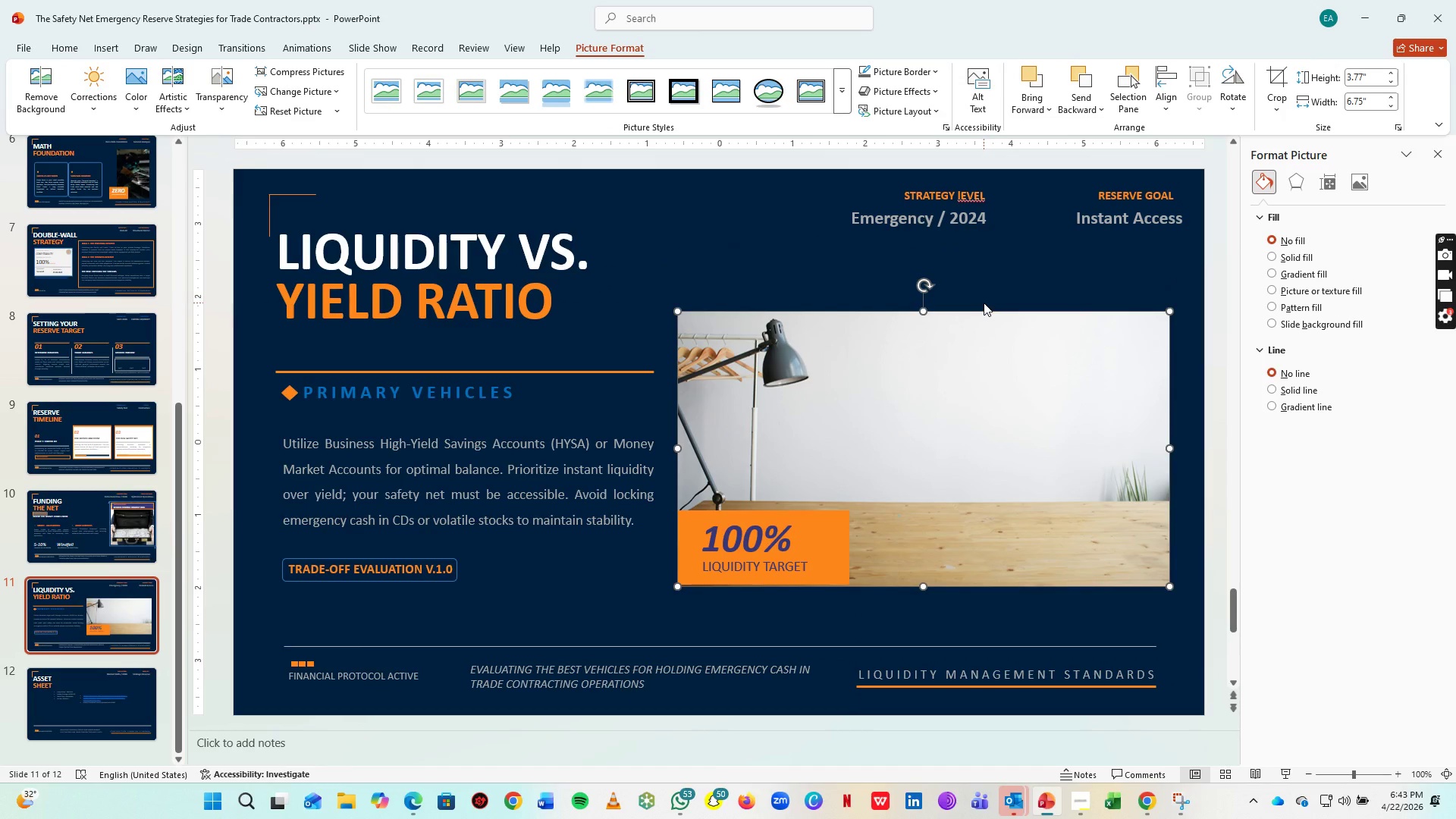 
key(Control+S)
 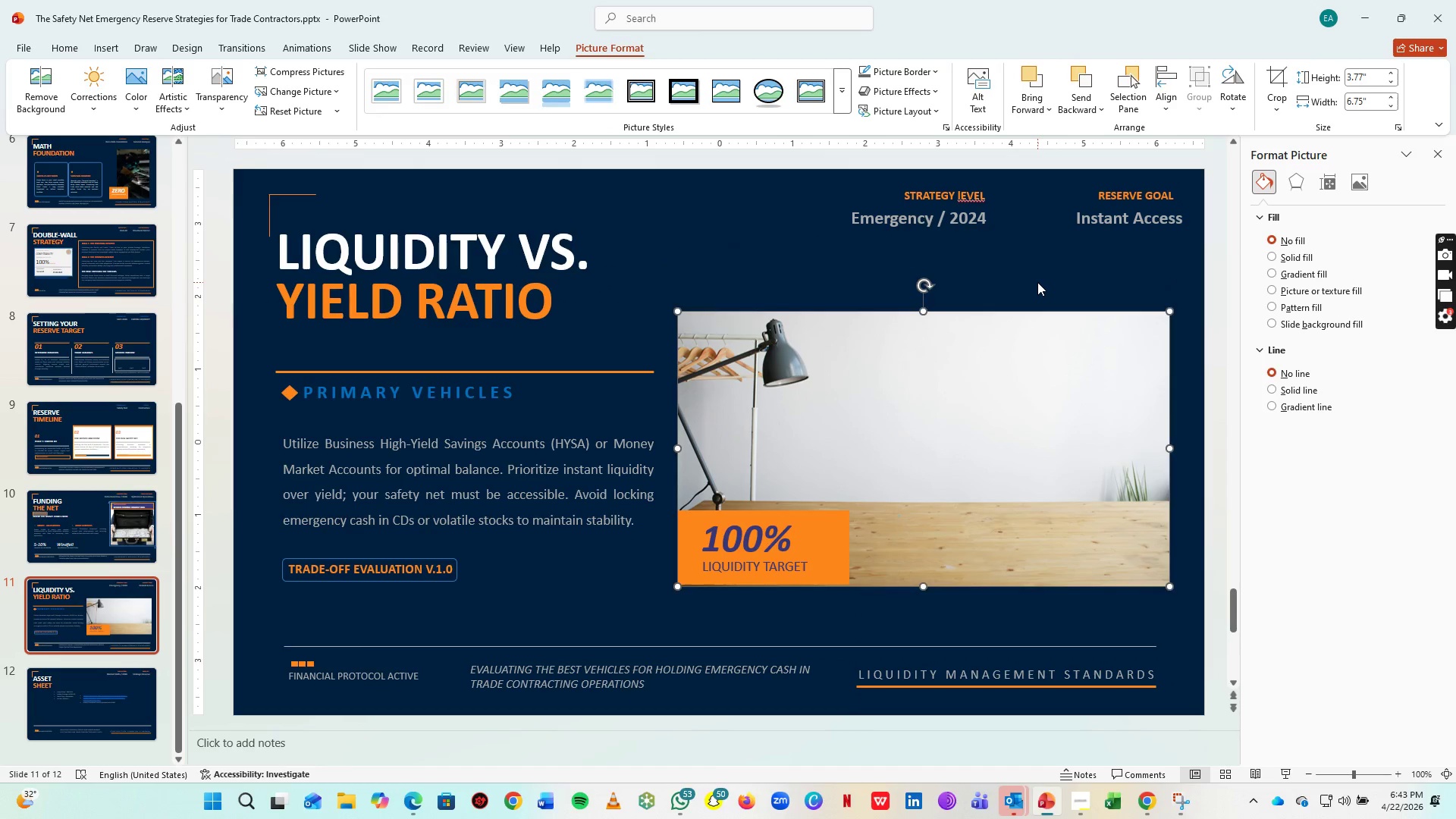 
left_click([1037, 282])
 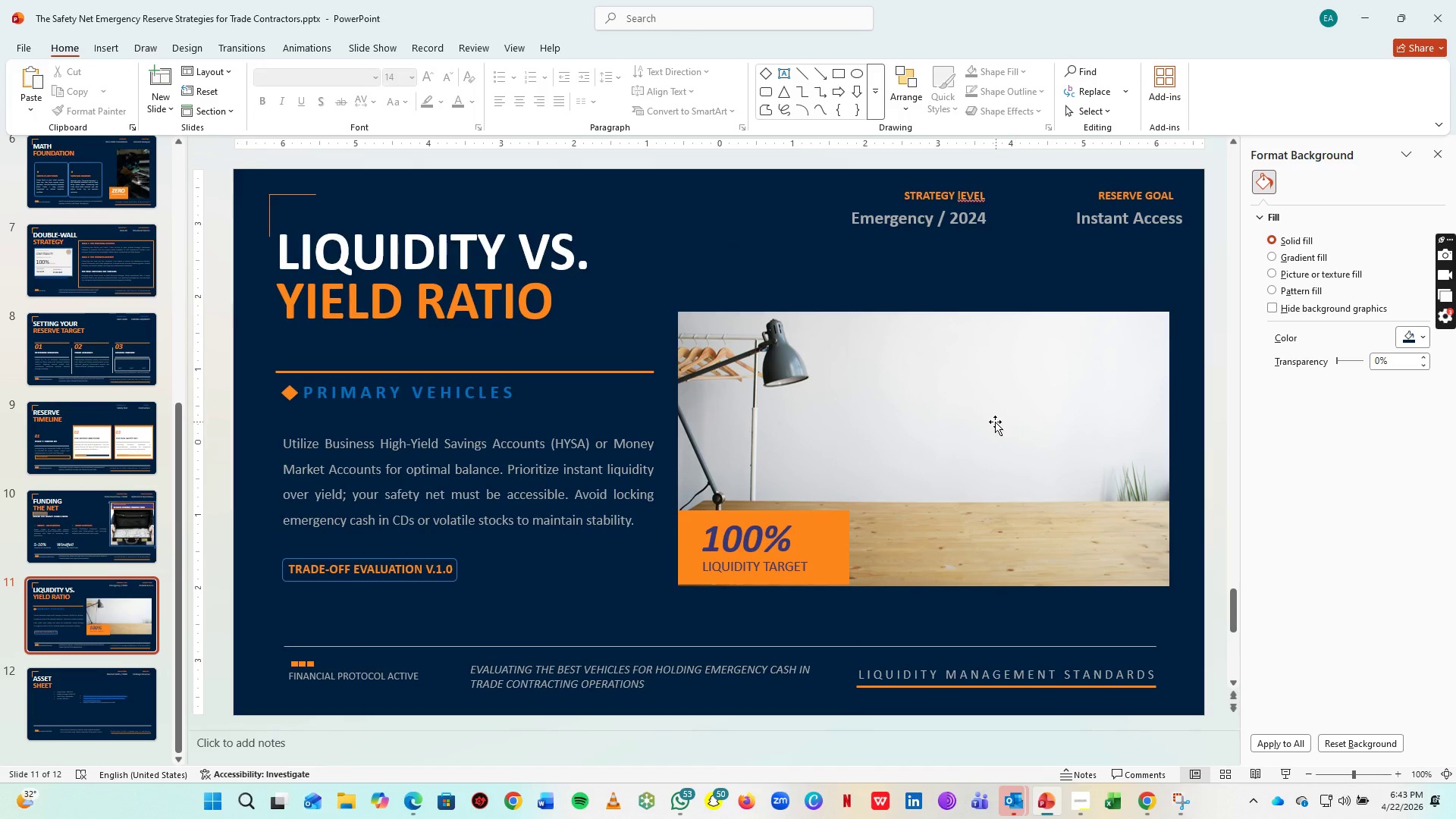 
key(Control+S)
 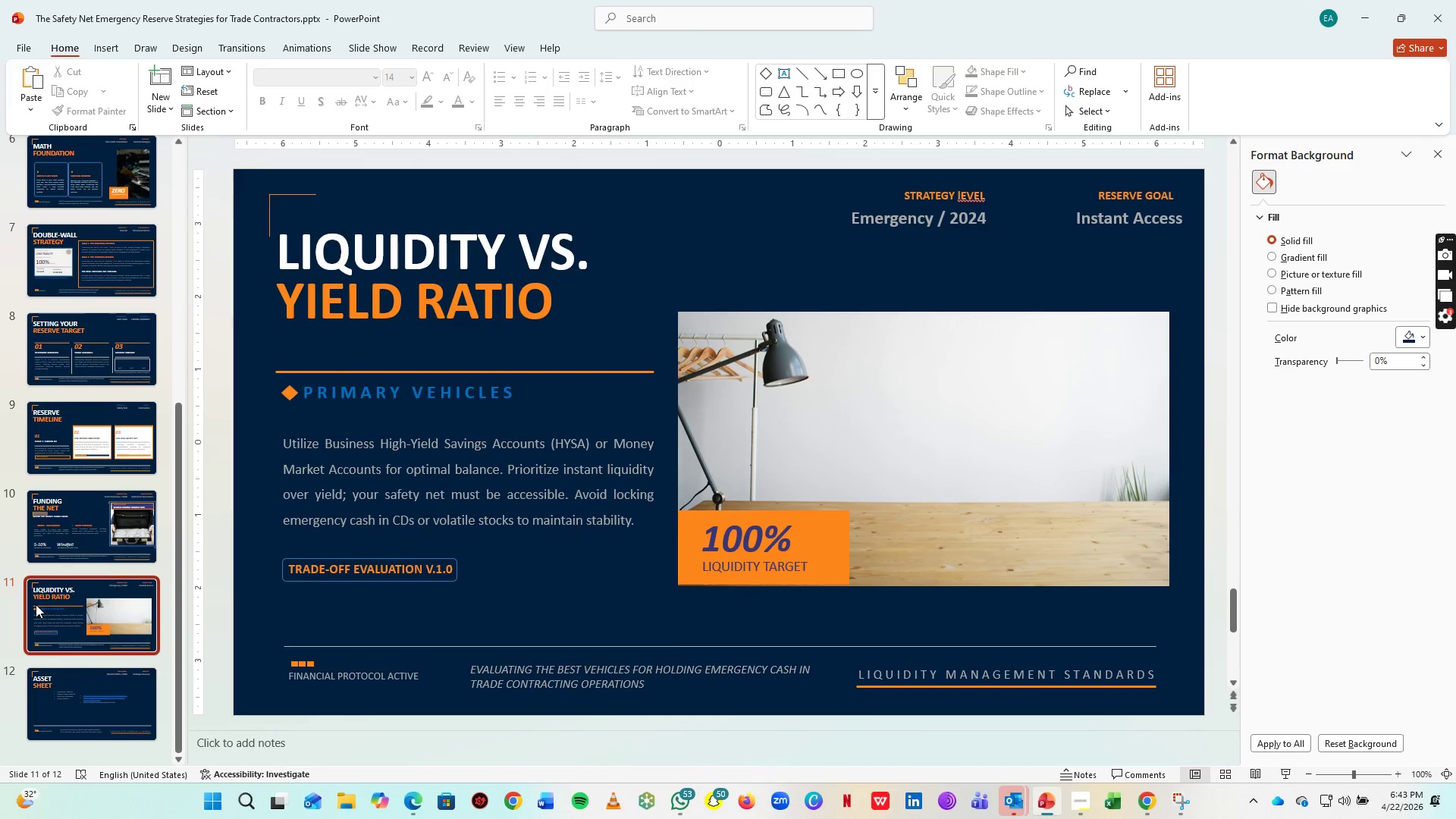 
scroll: coordinate [40, 605], scroll_direction: down, amount: 6.0
 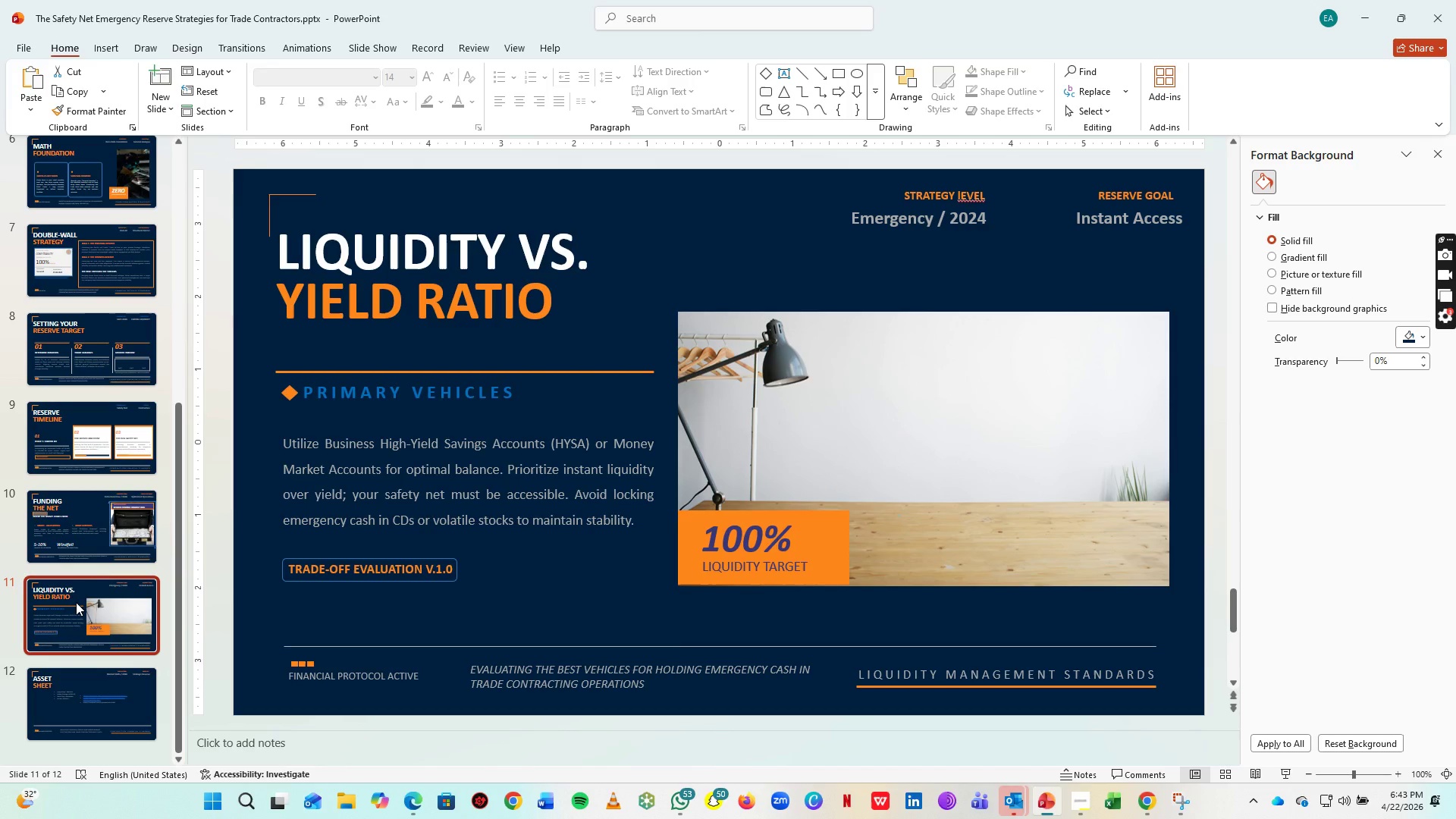 
right_click([76, 602])
 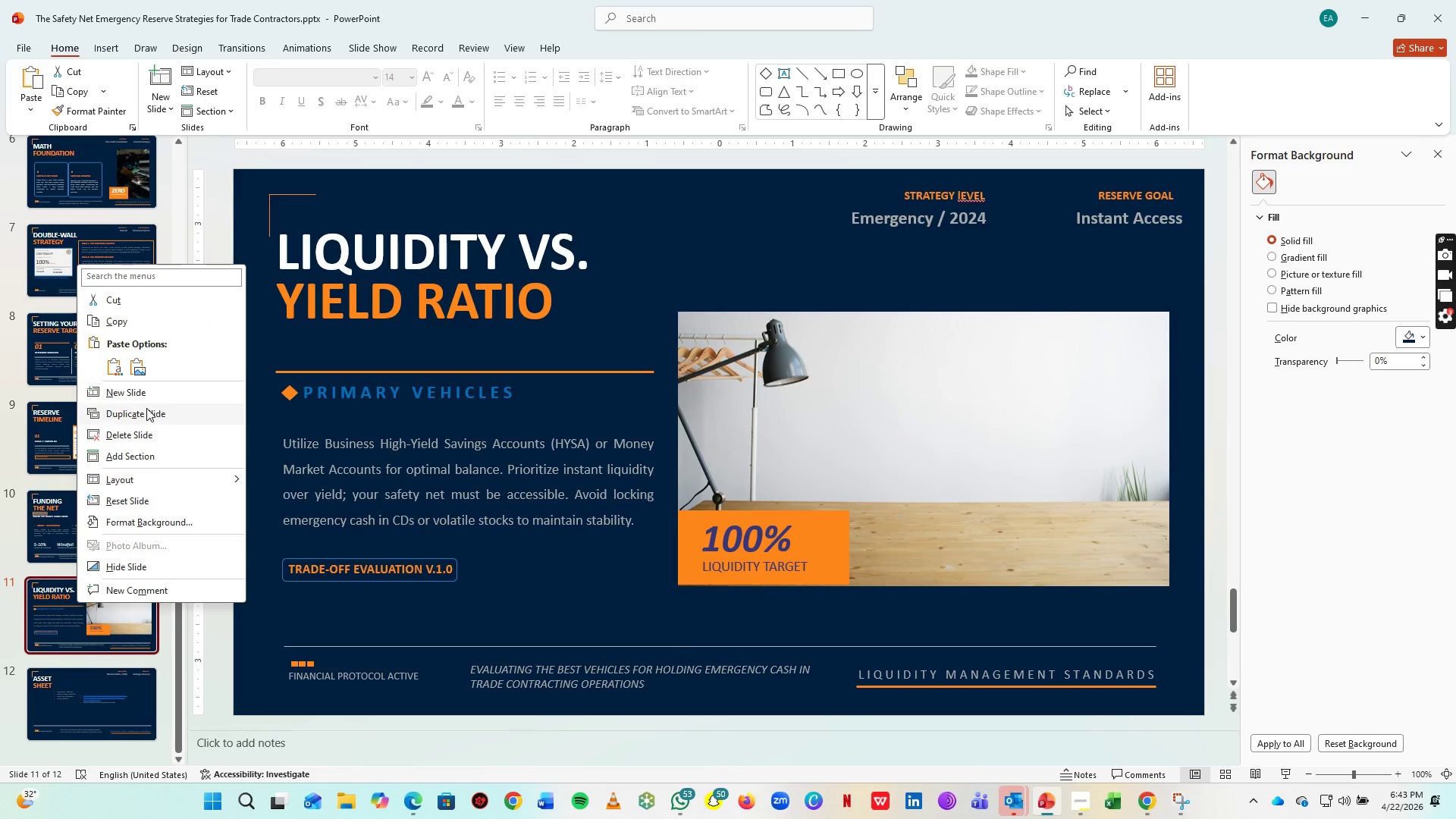 
left_click([146, 408])
 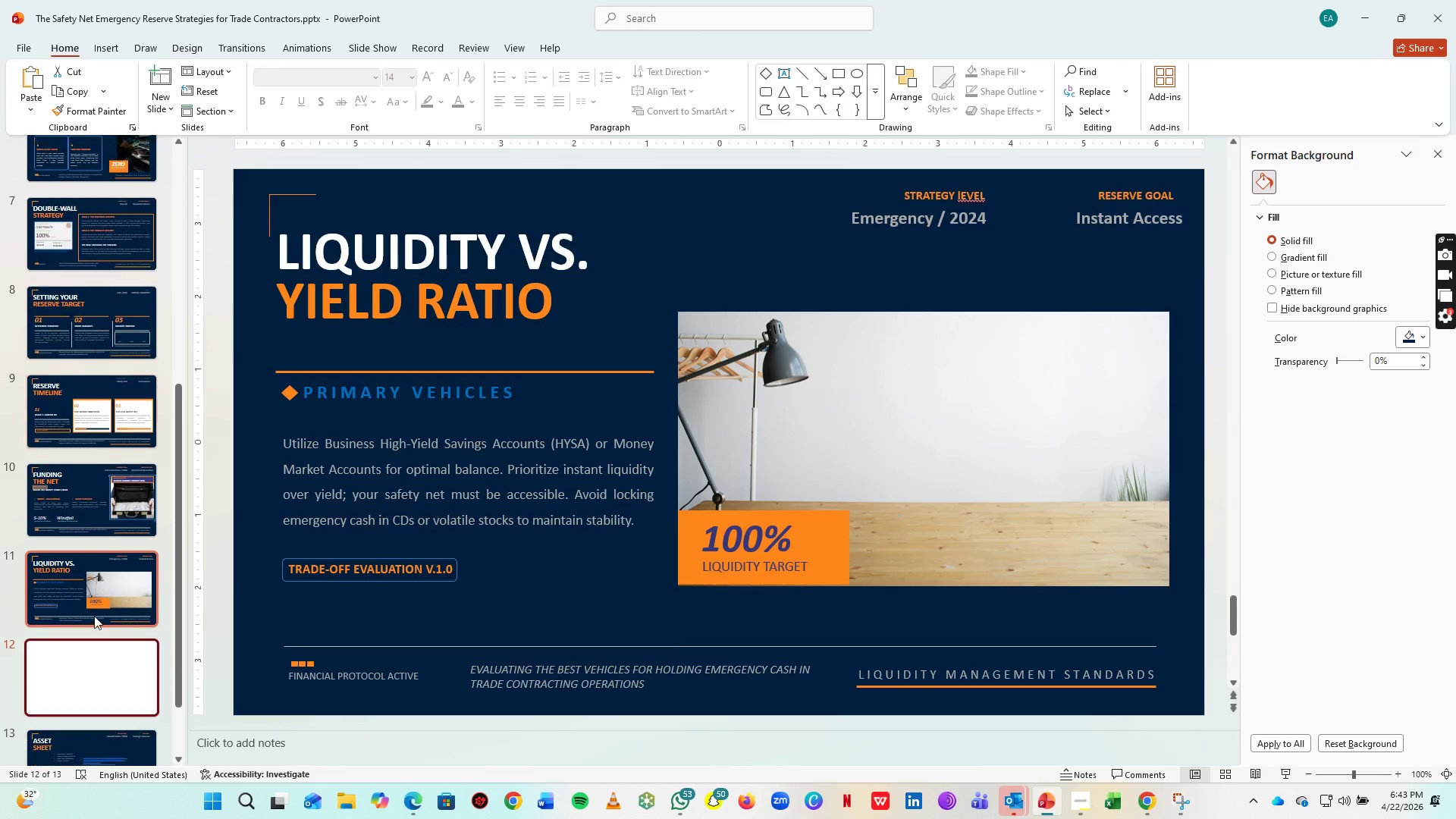 
left_click([99, 620])
 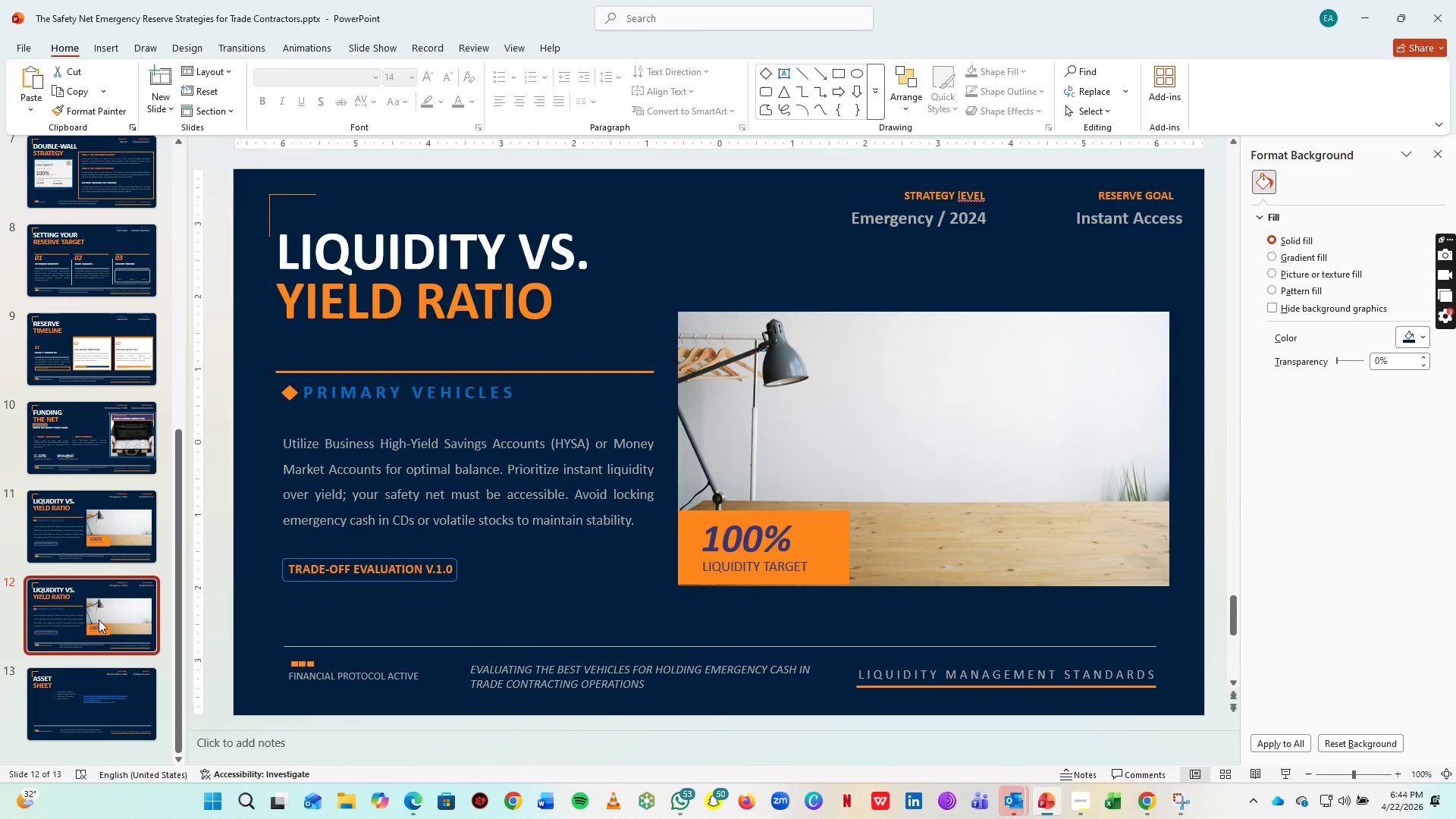 
scroll: coordinate [94, 616], scroll_direction: down, amount: 6.0
 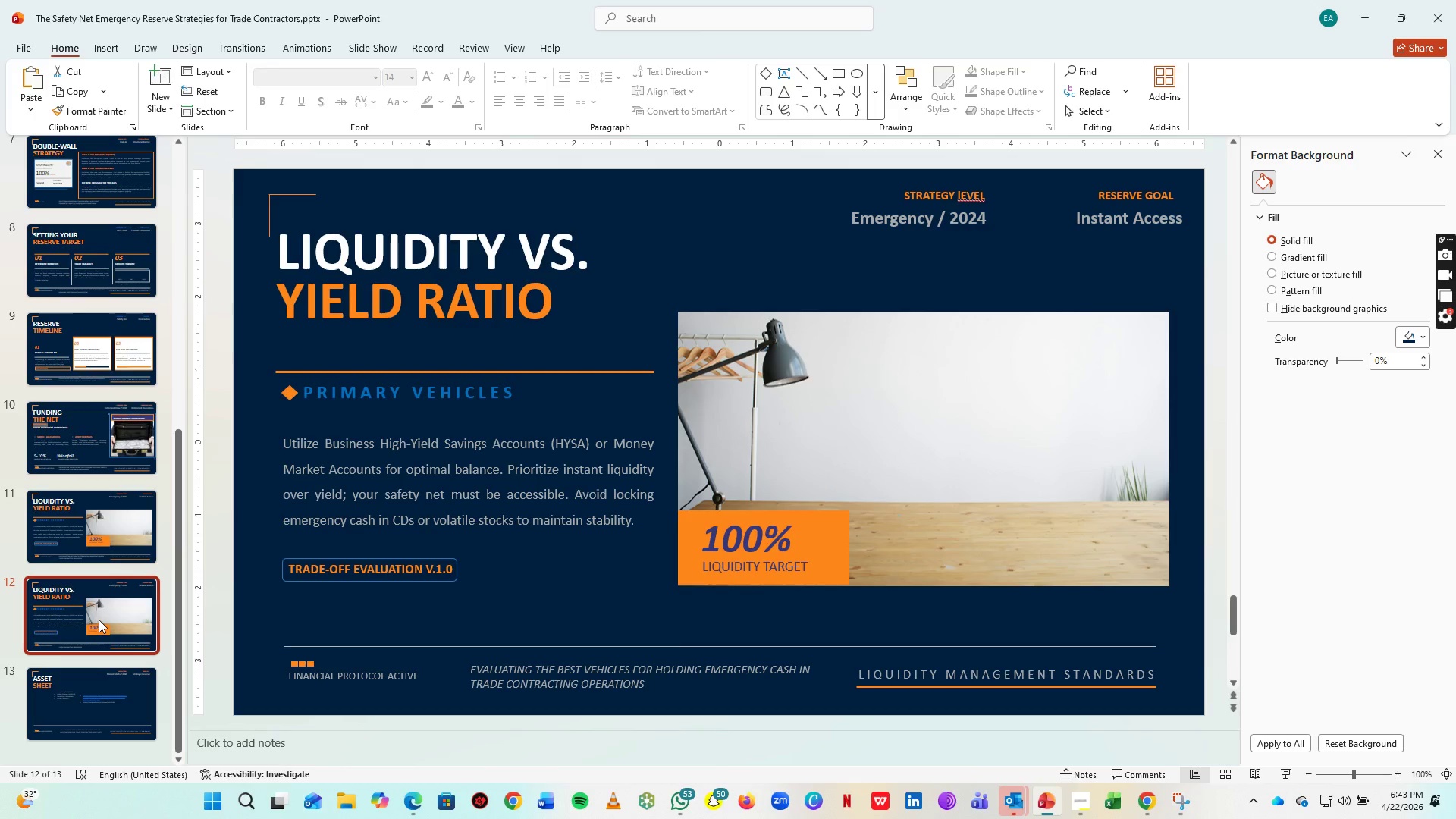 
key(Alt+AltLeft)
 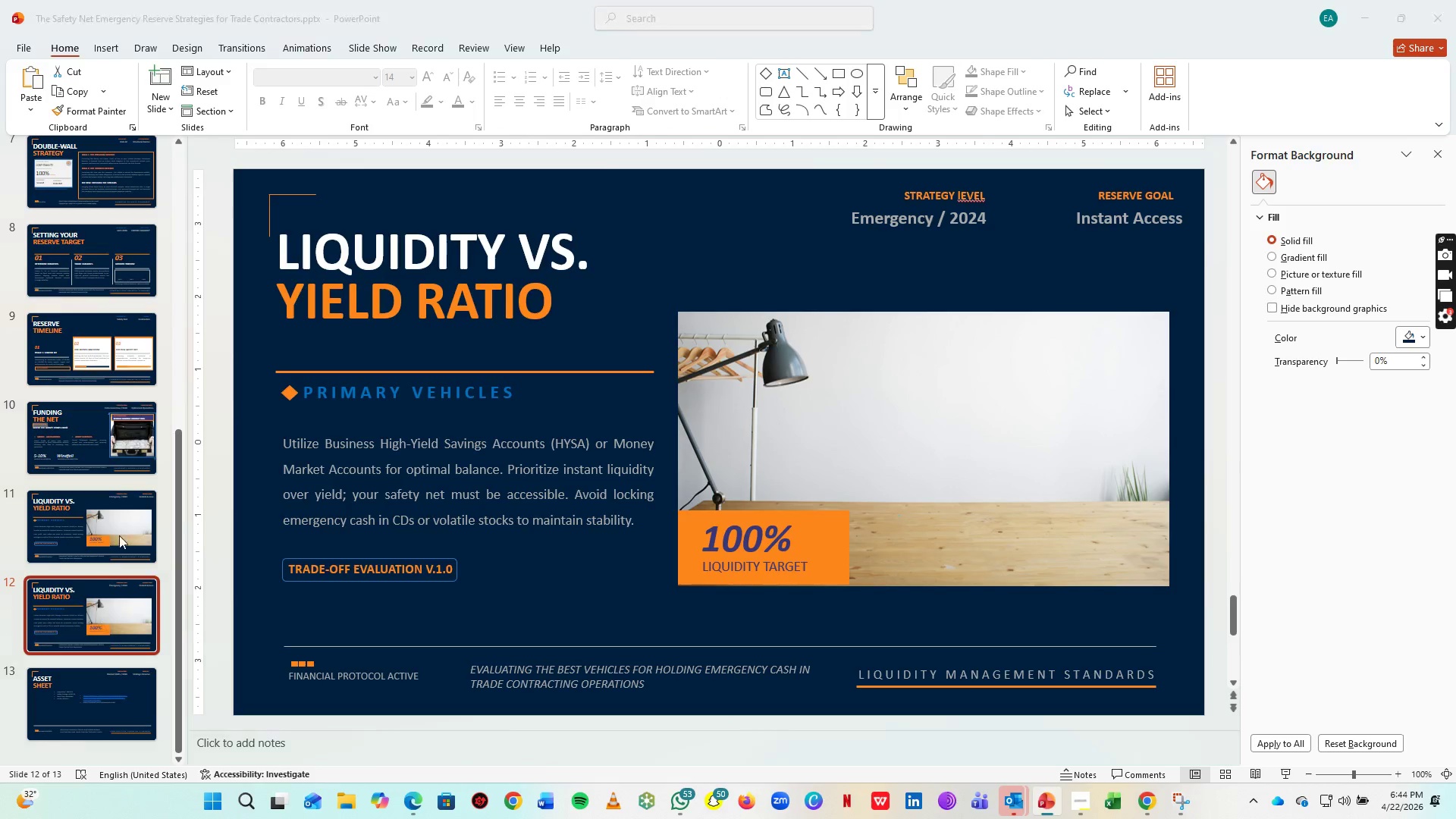 
key(Alt+Tab)